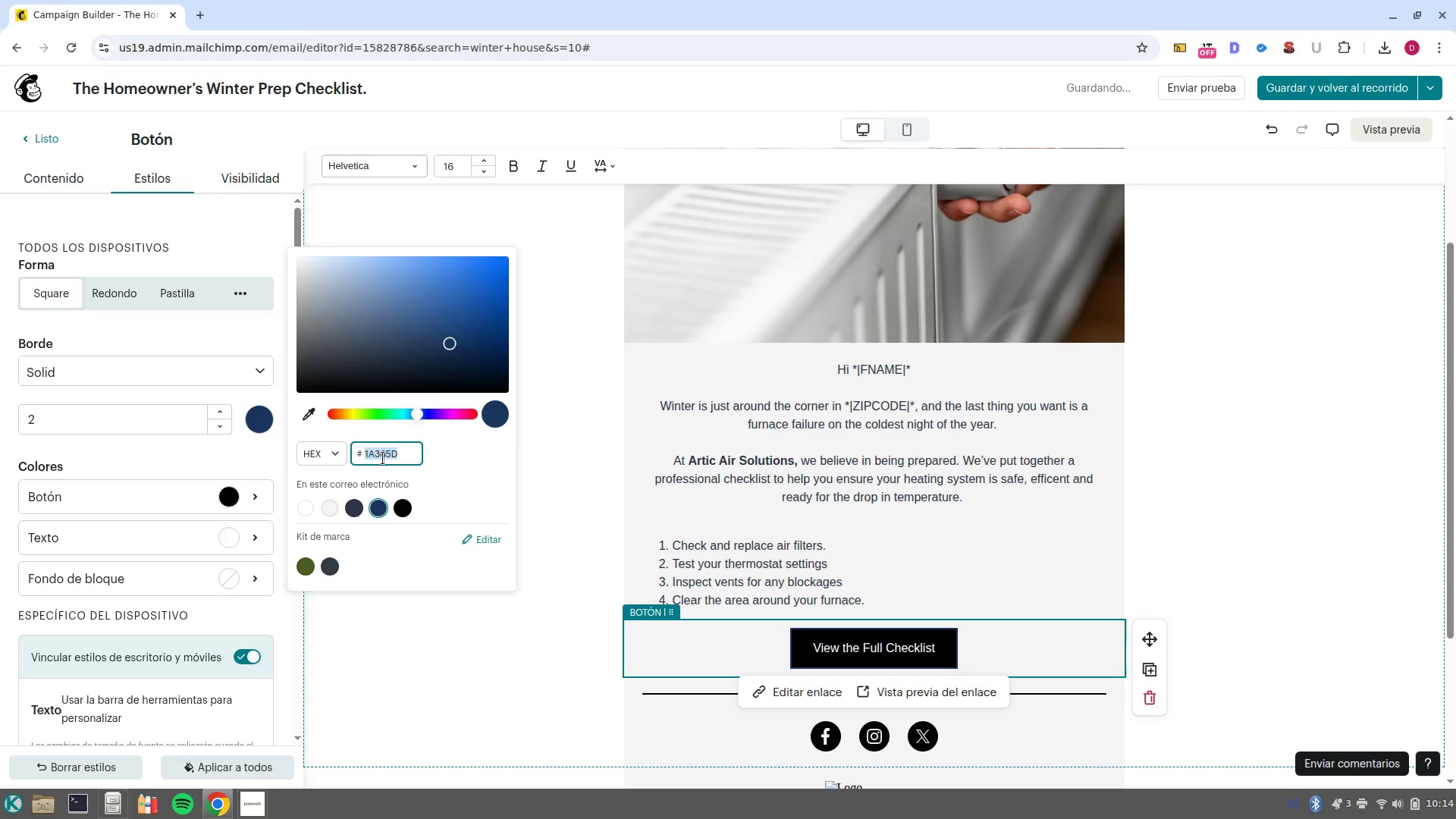 
key(Control+C)
 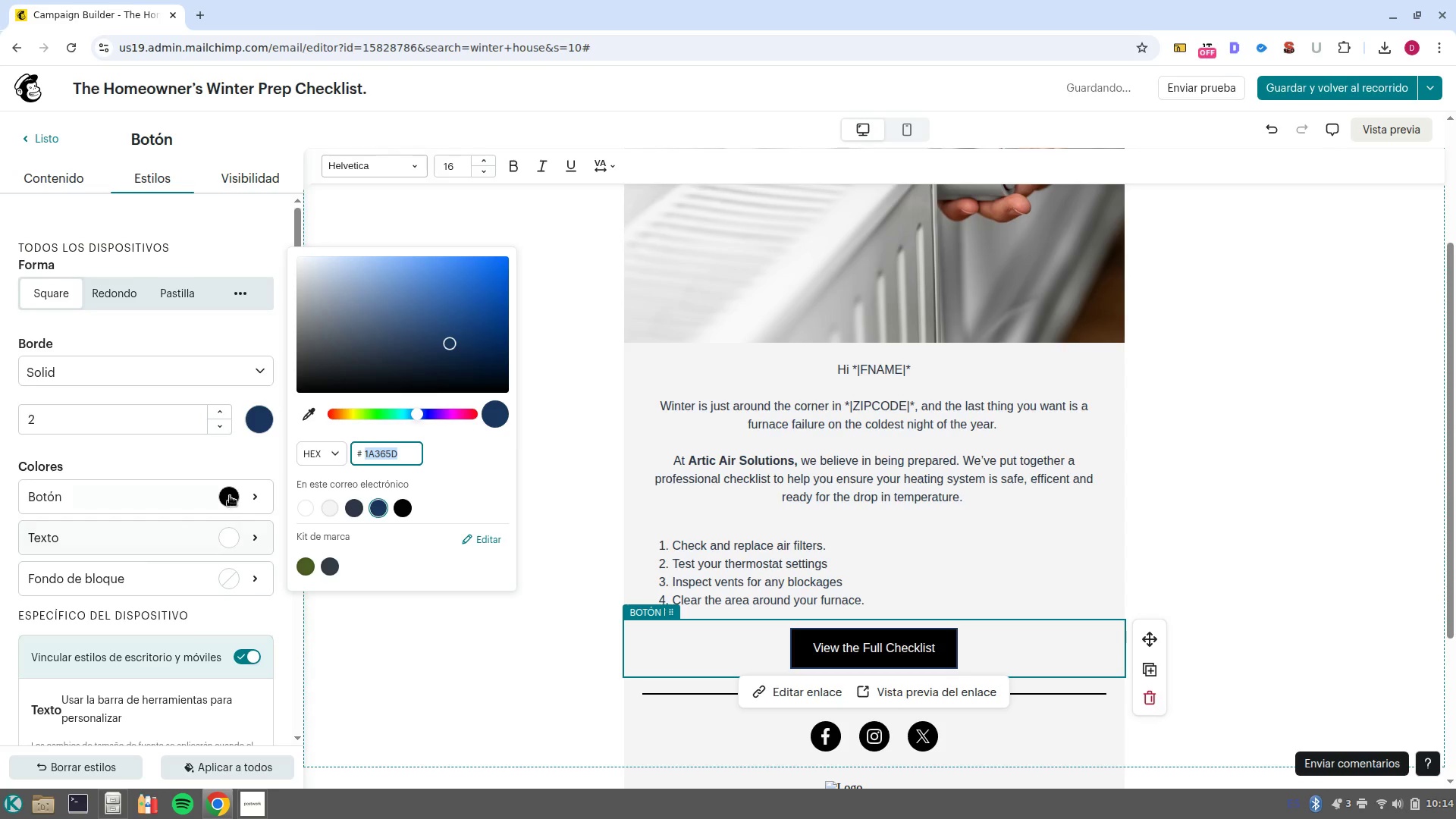 
left_click([232, 491])
 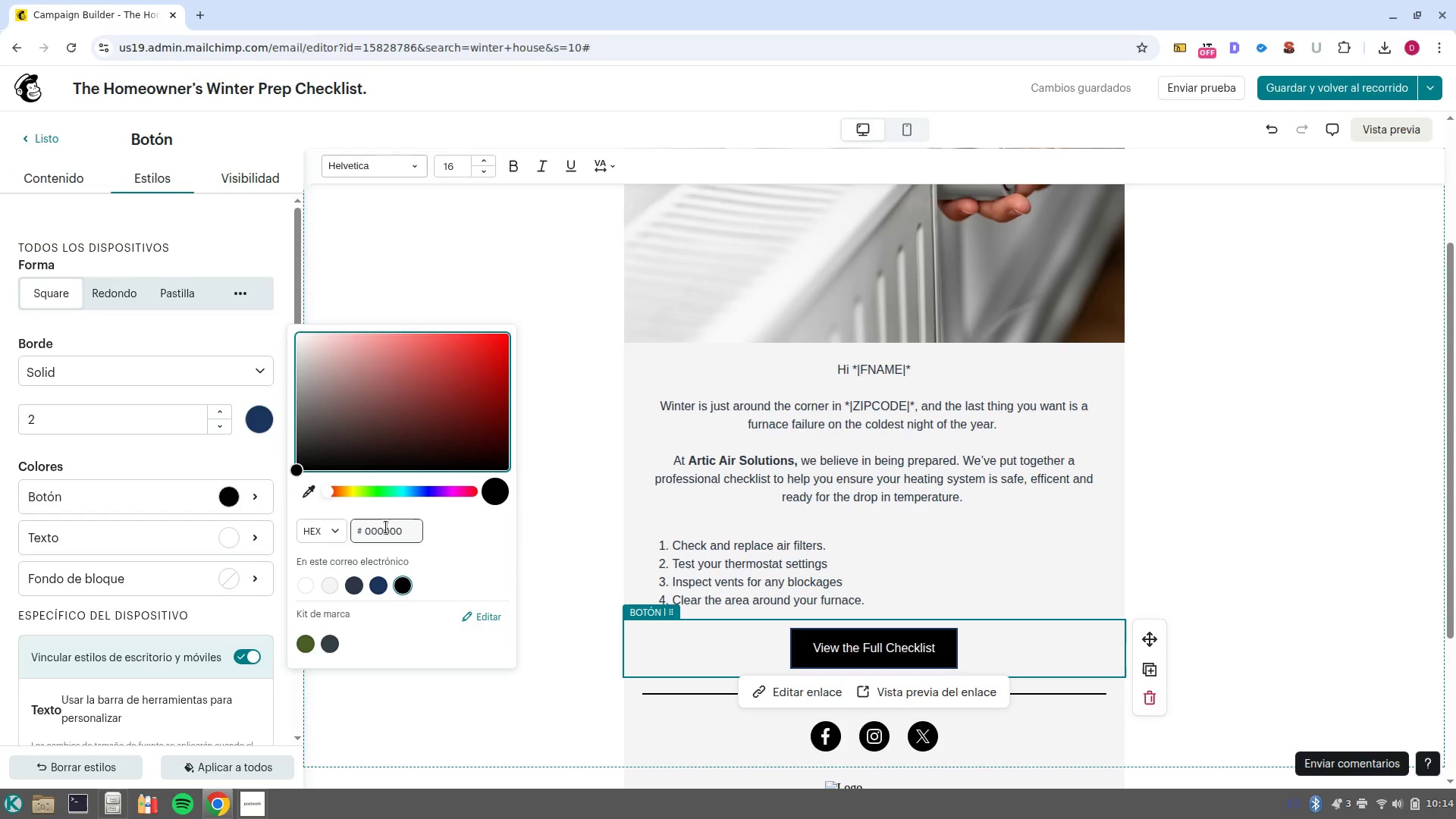 
double_click([386, 527])
 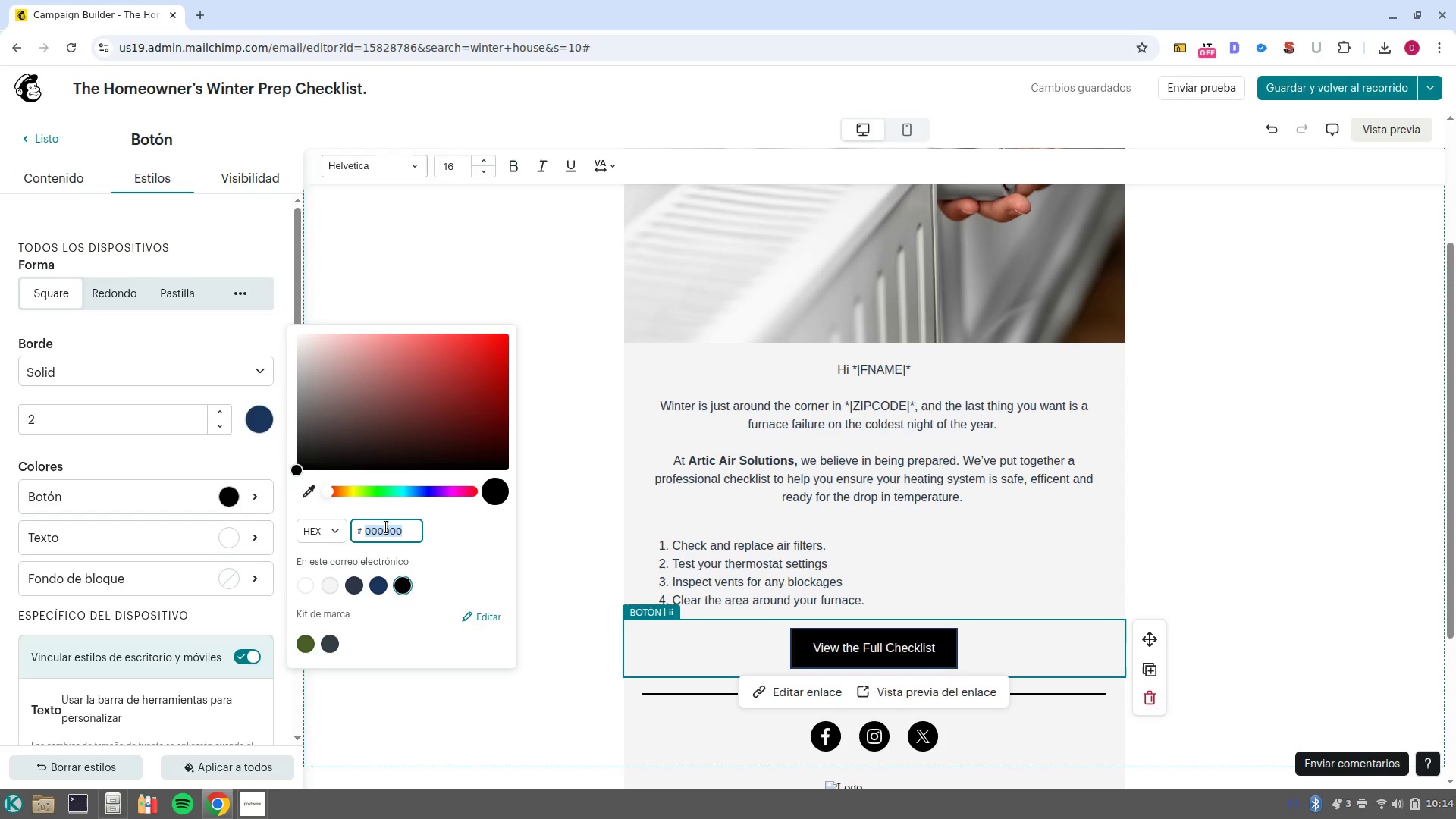 
key(Control+V)
 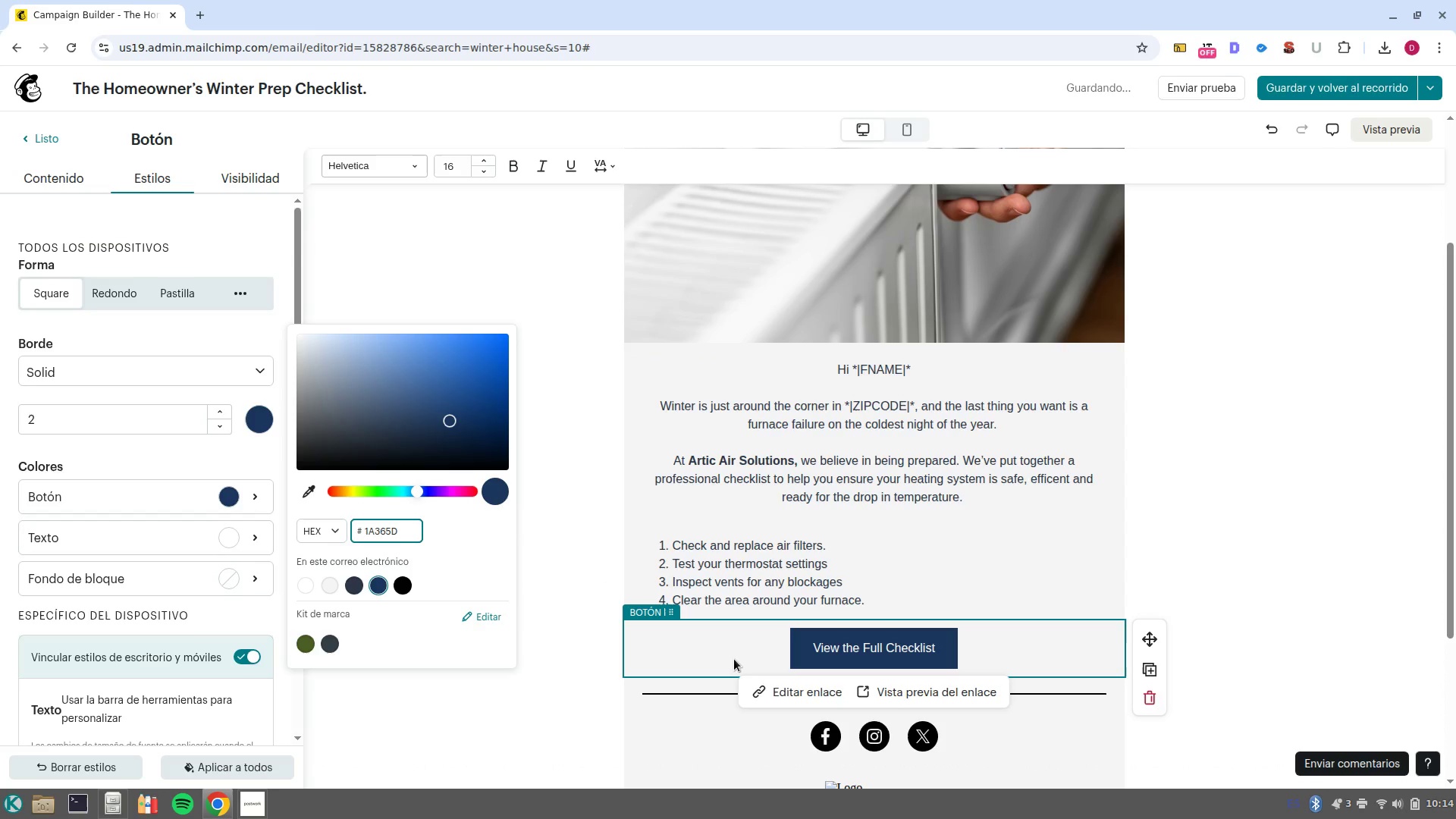 
left_click([728, 691])
 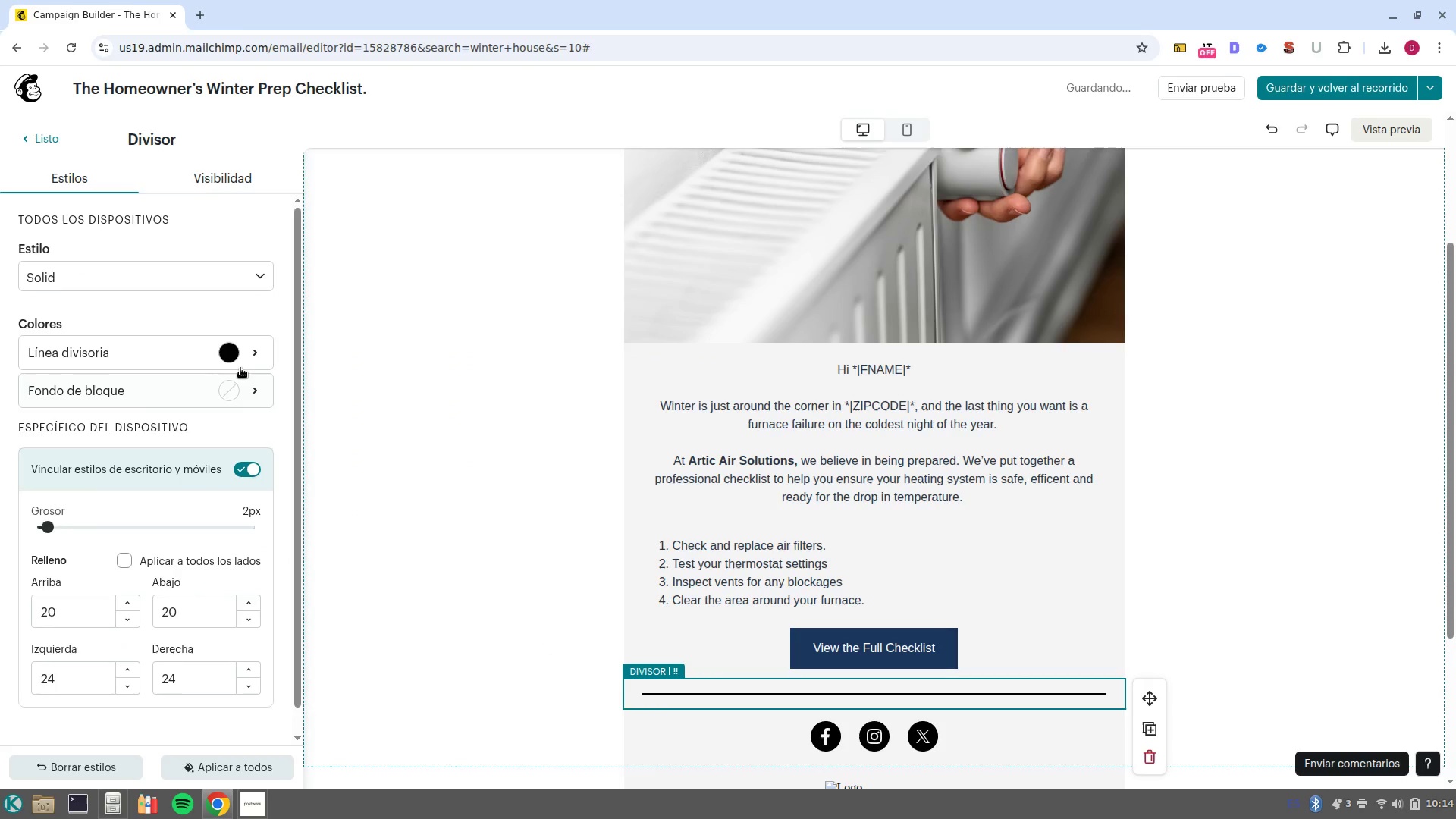 
left_click([234, 356])
 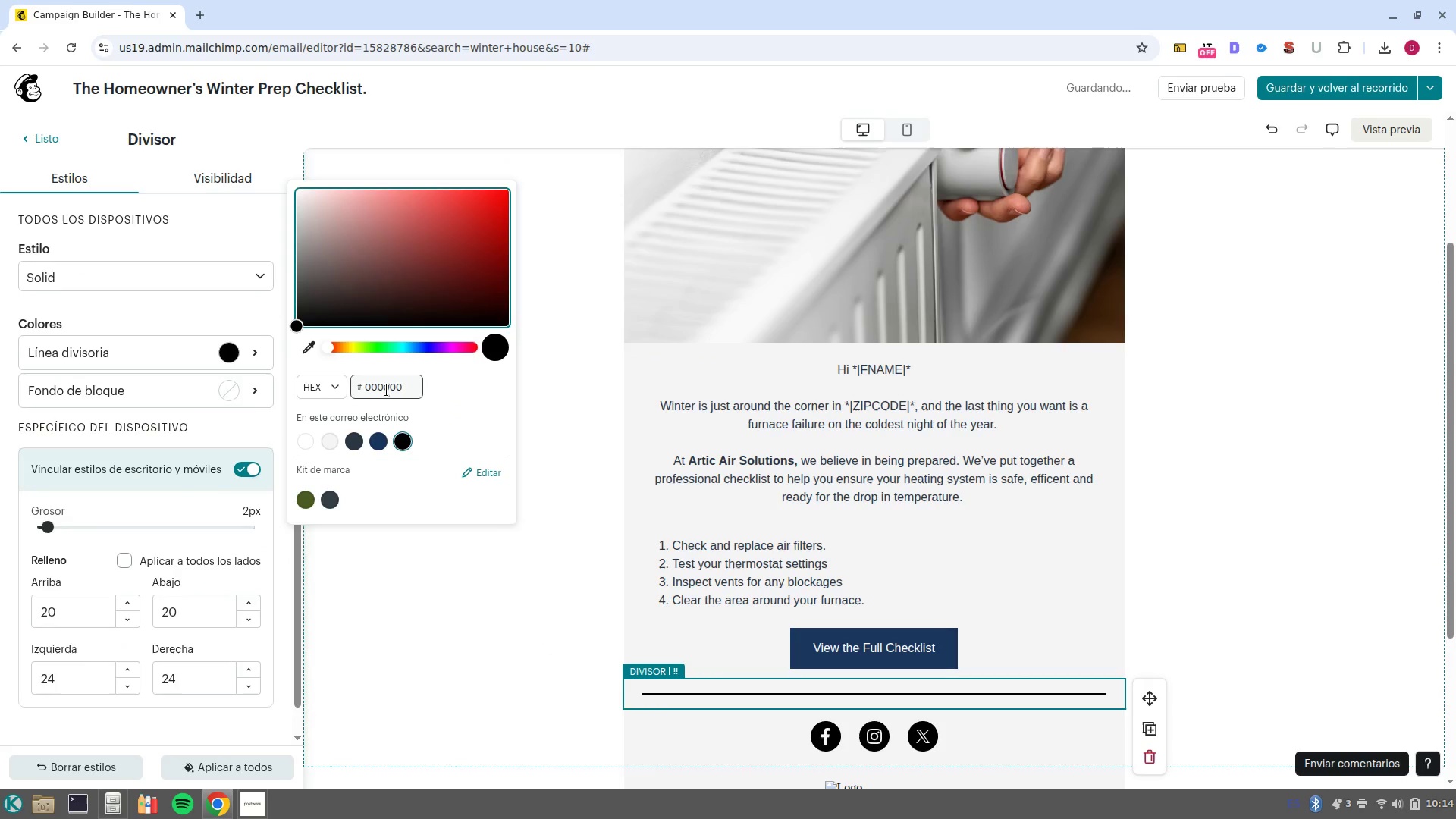 
double_click([387, 390])
 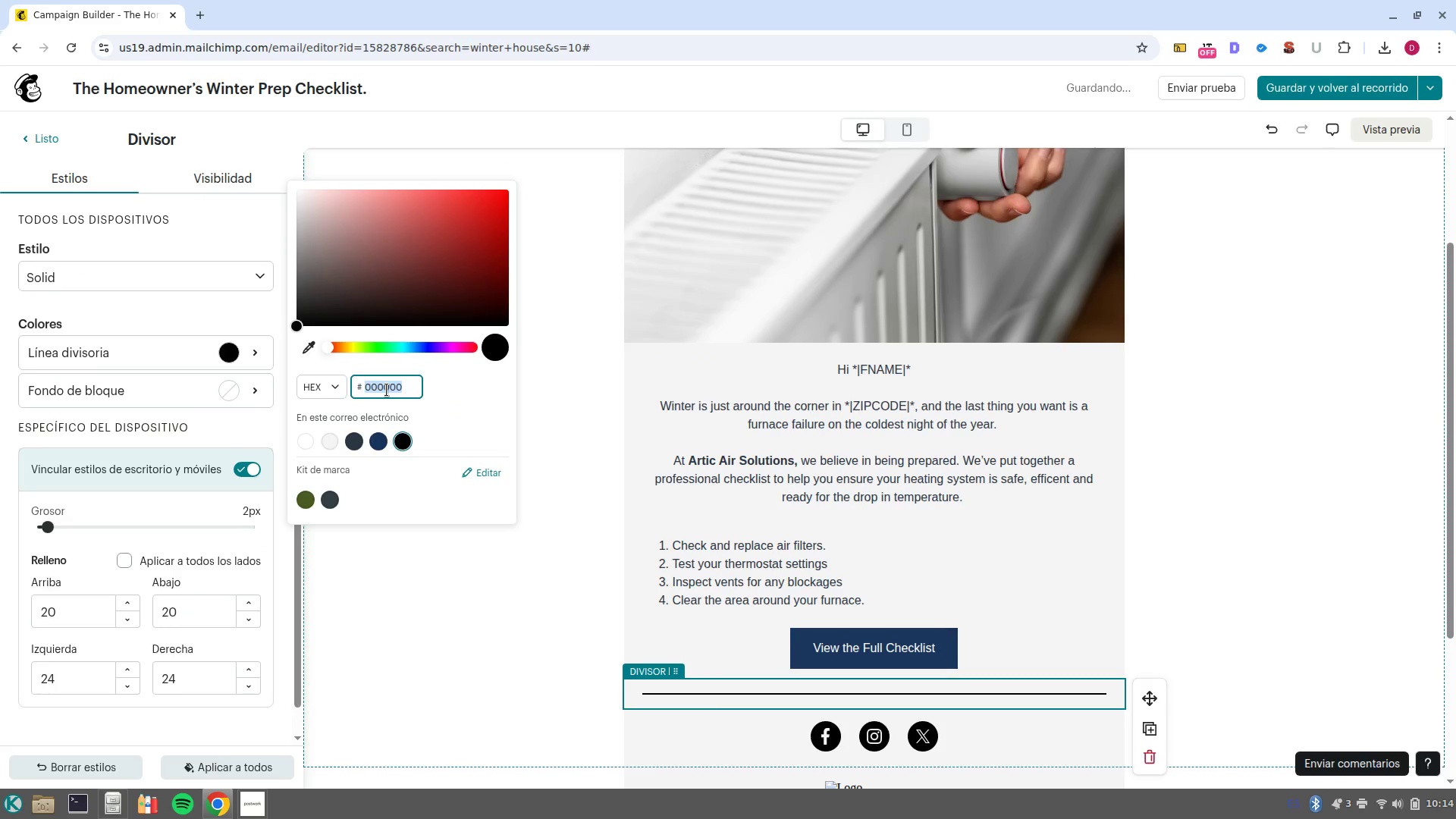 
key(Control+V)
 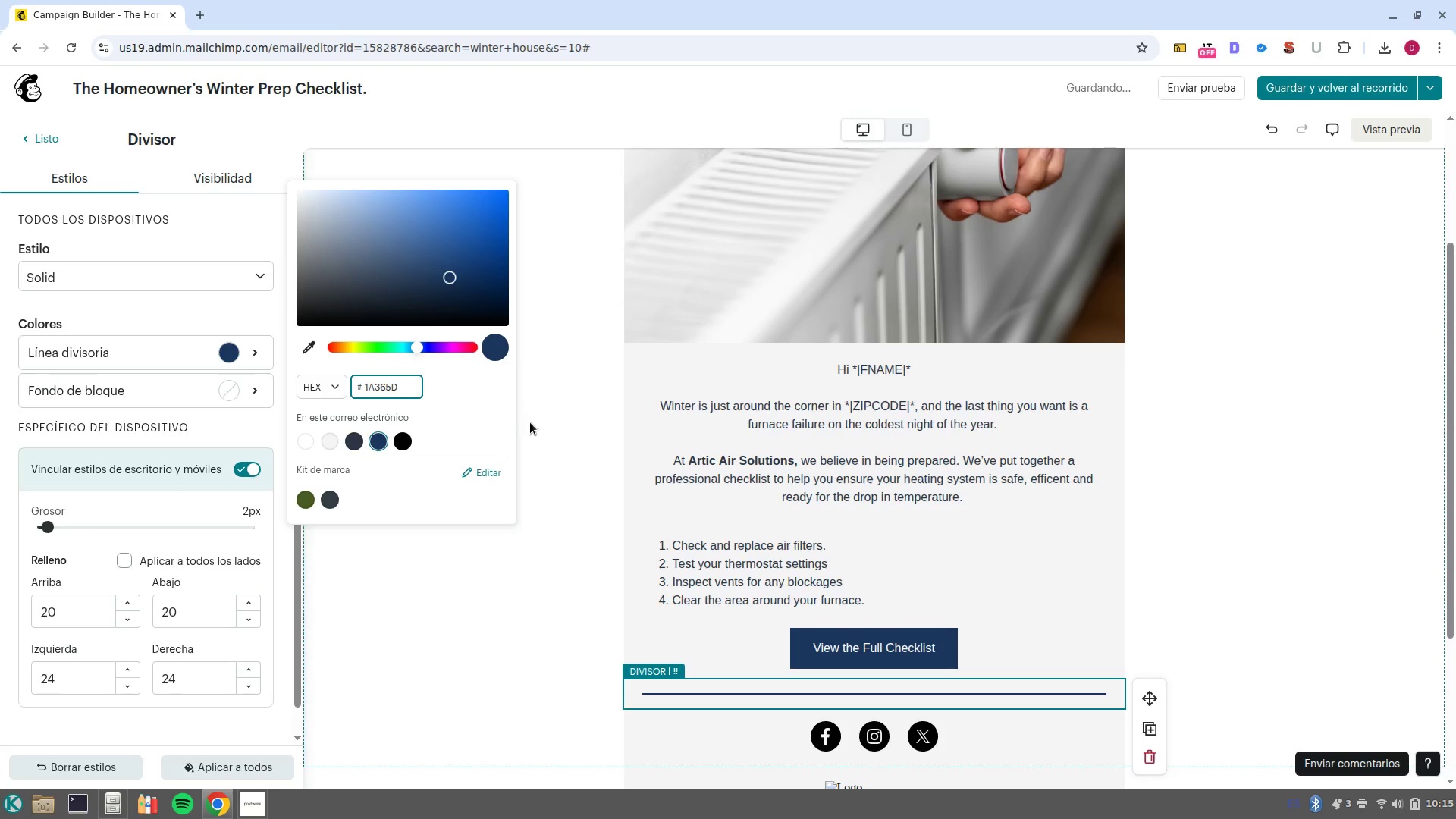 
left_click([532, 423])
 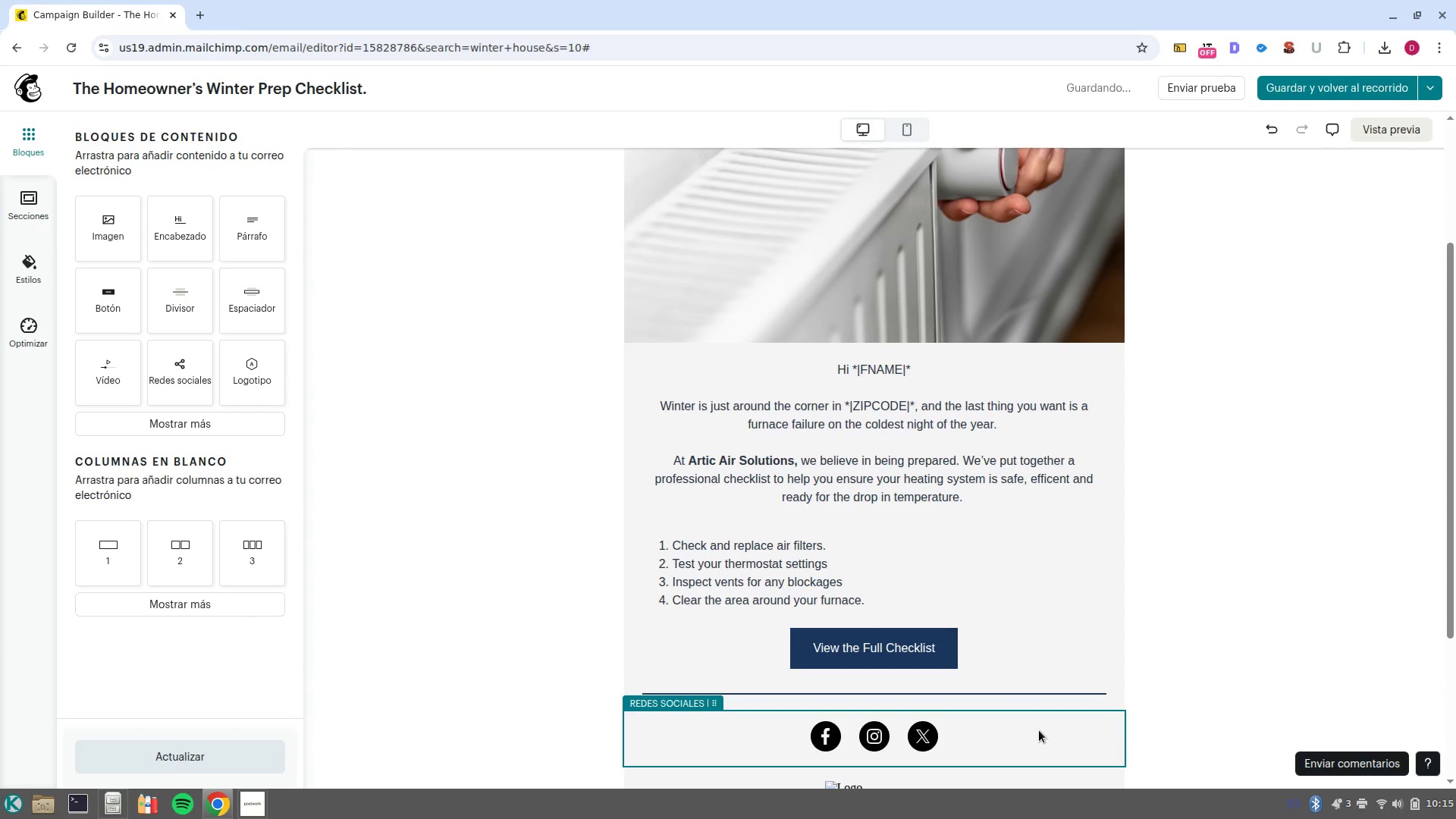 
left_click([1039, 730])
 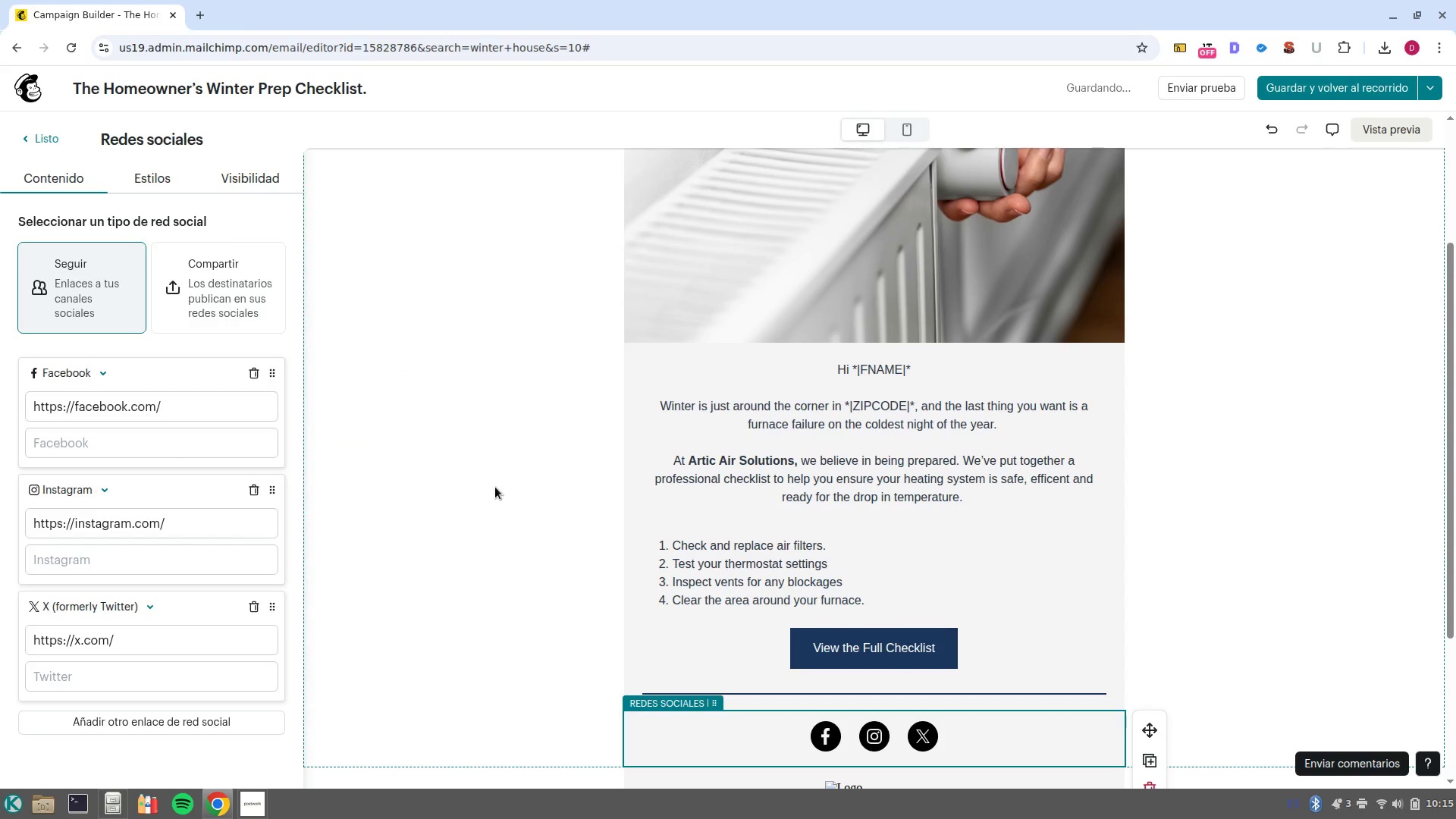 
scroll: coordinate [931, 560], scroll_direction: down, amount: 3.0
 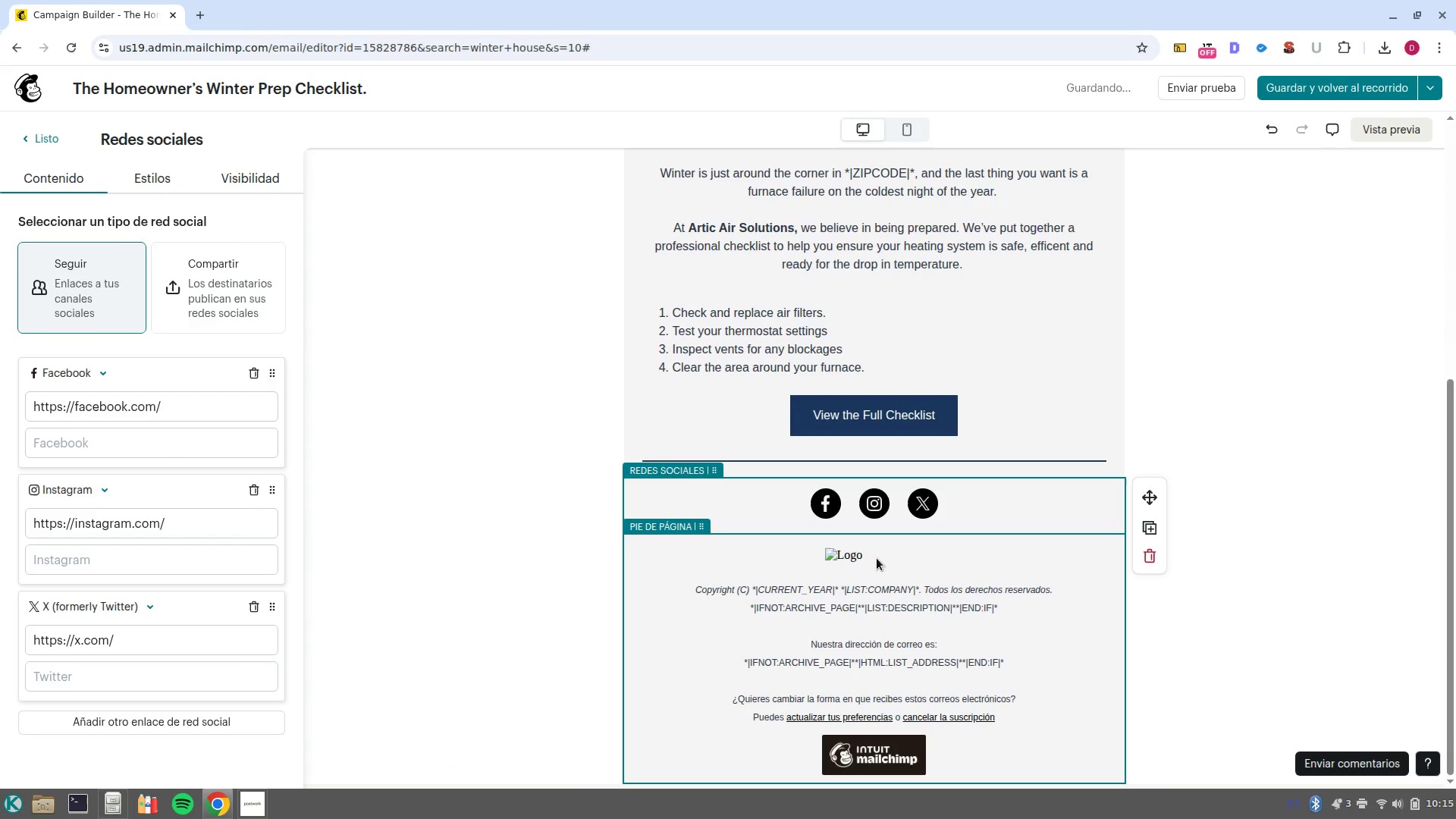 
left_click([866, 557])
 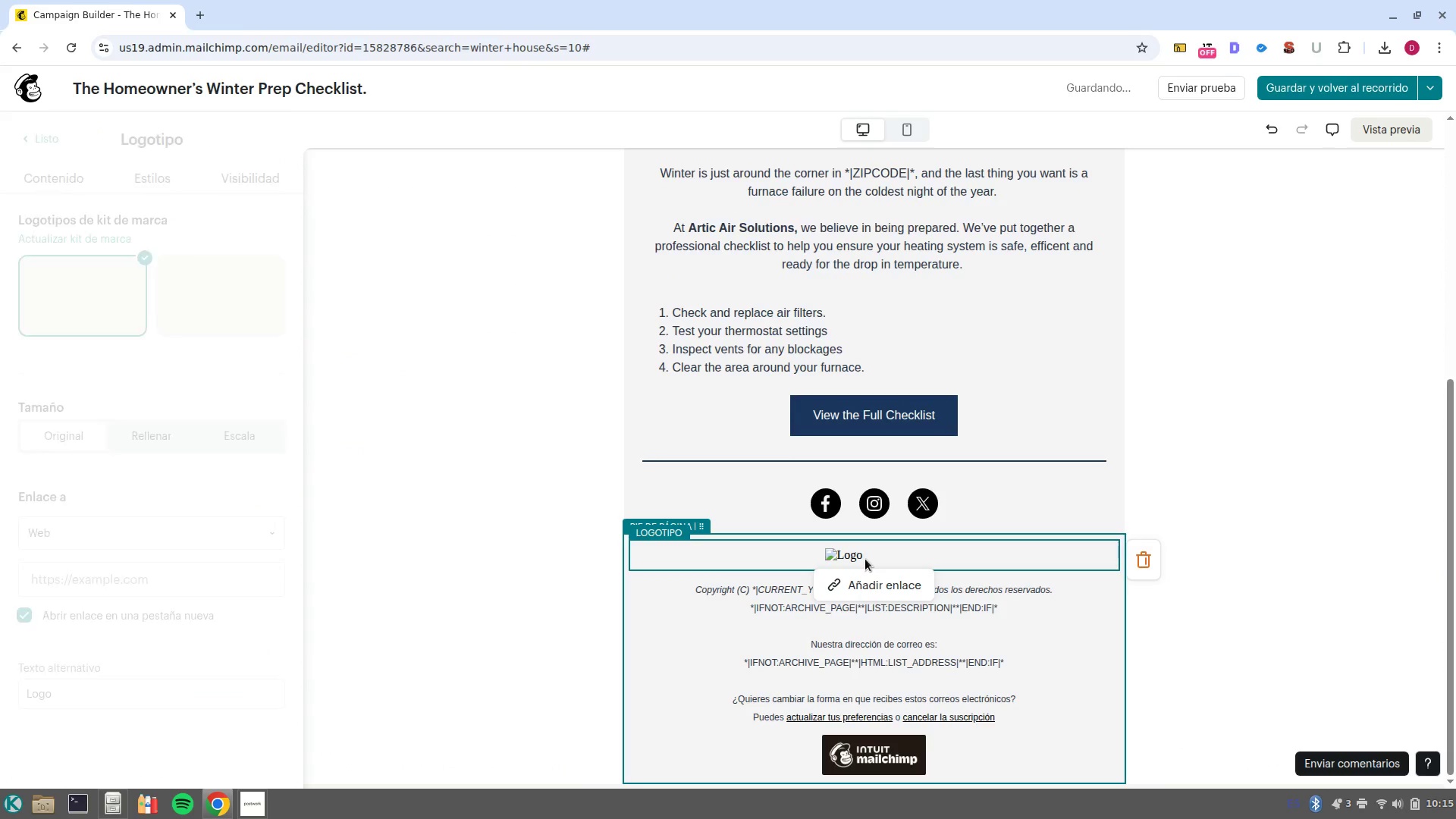 
left_click([865, 559])
 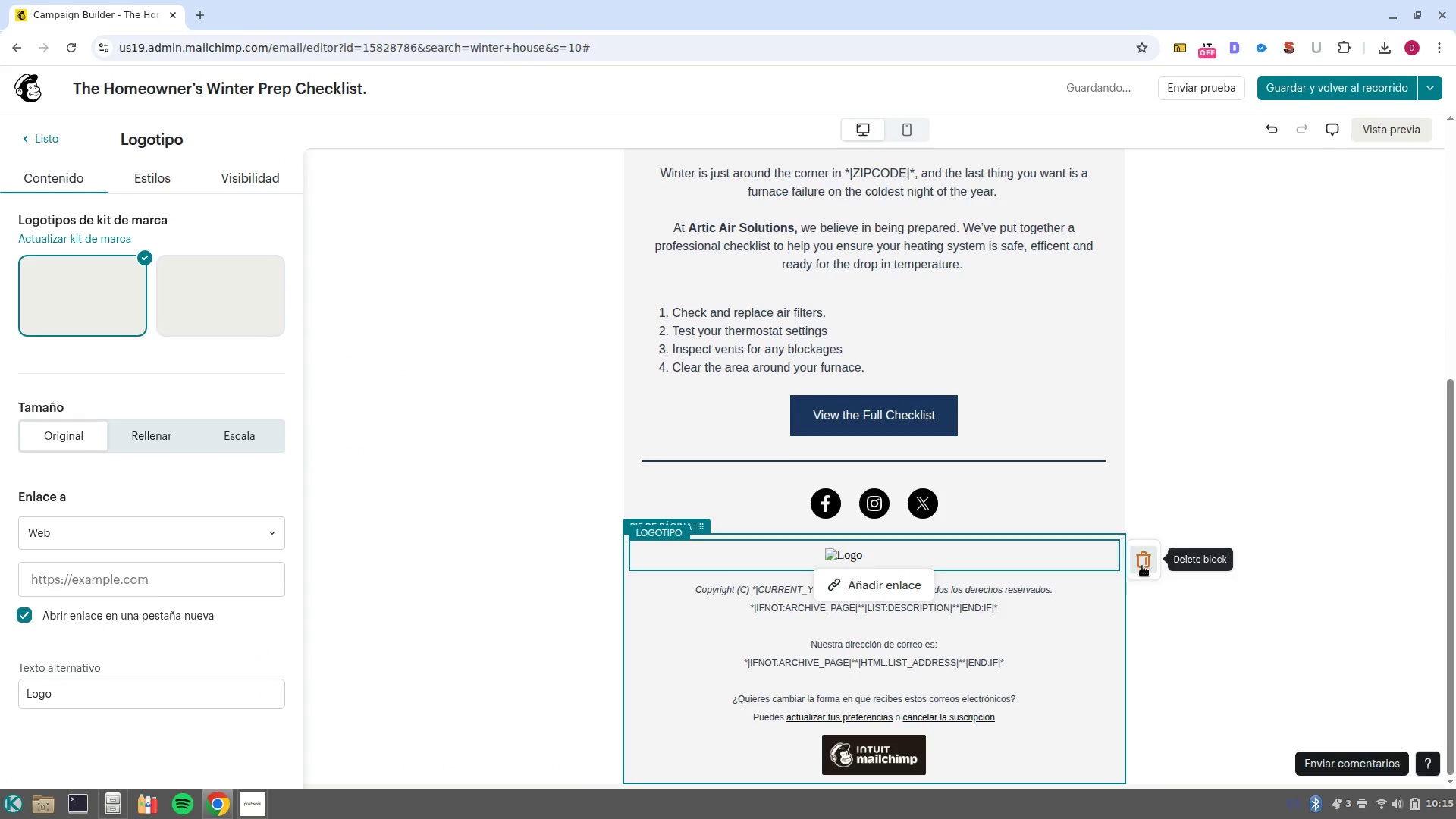 
left_click([1142, 566])
 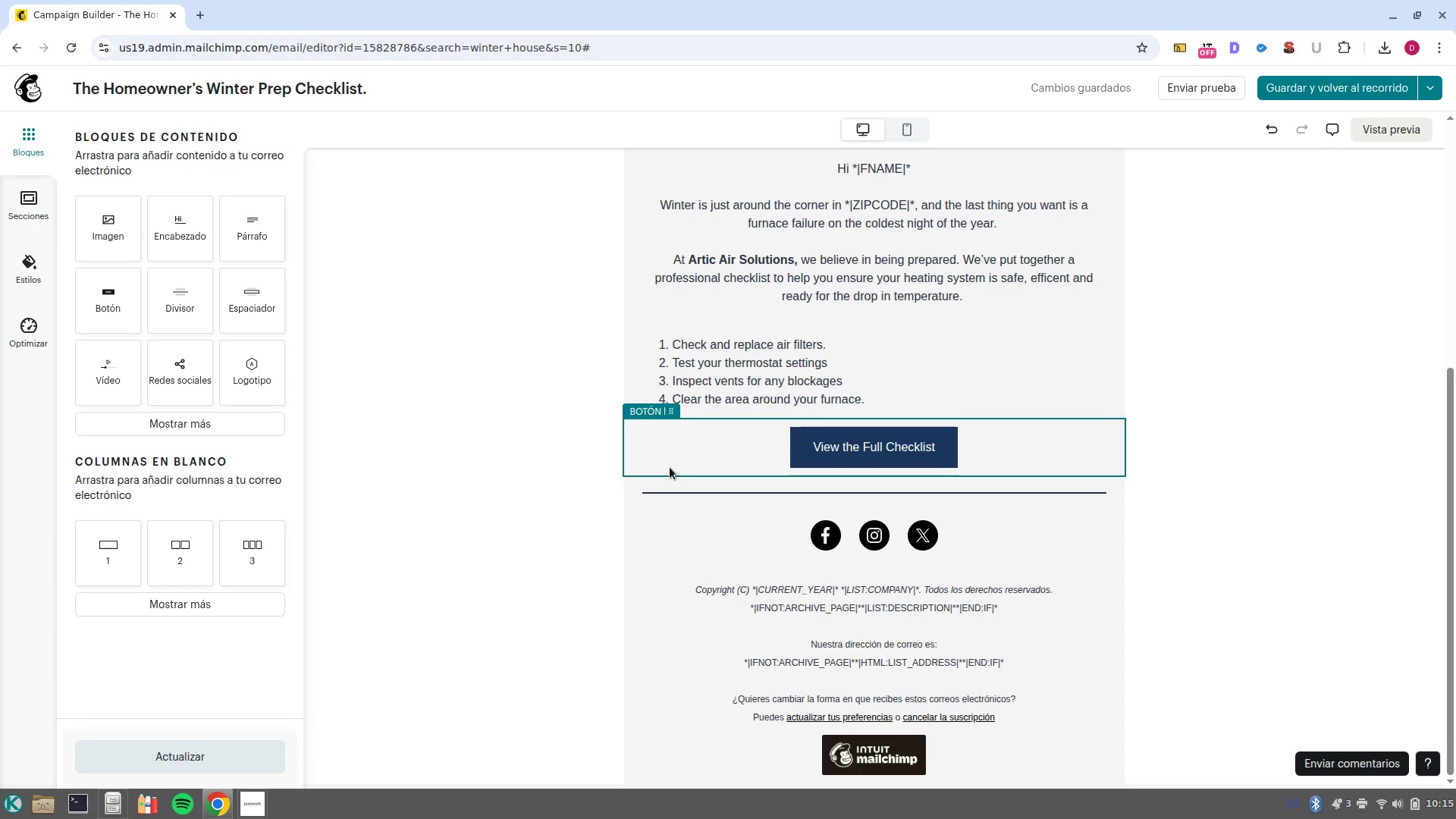 
wait(15.28)
 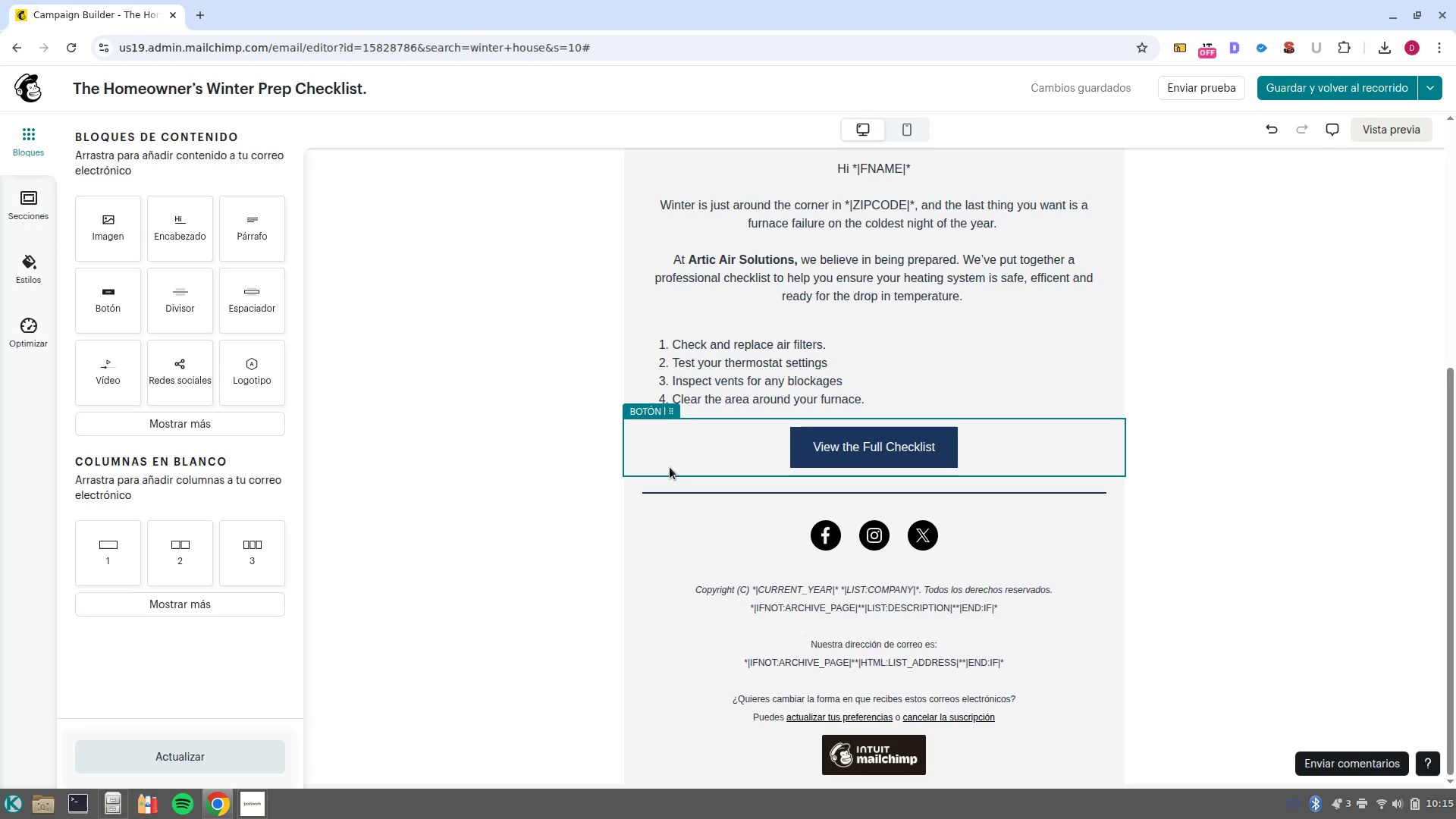 
left_click([1285, 470])
 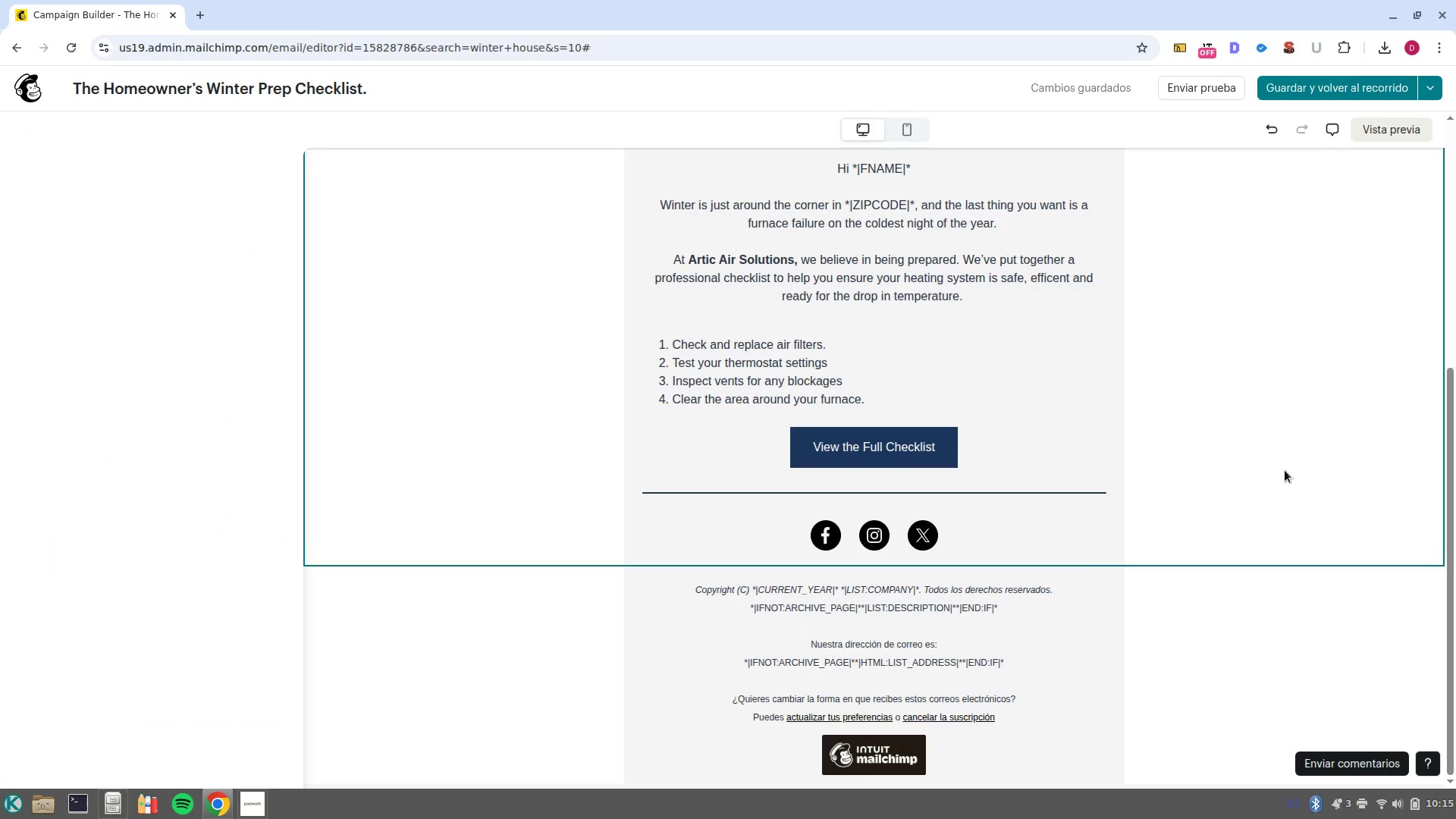 
scroll: coordinate [1329, 309], scroll_direction: up, amount: 10.0
 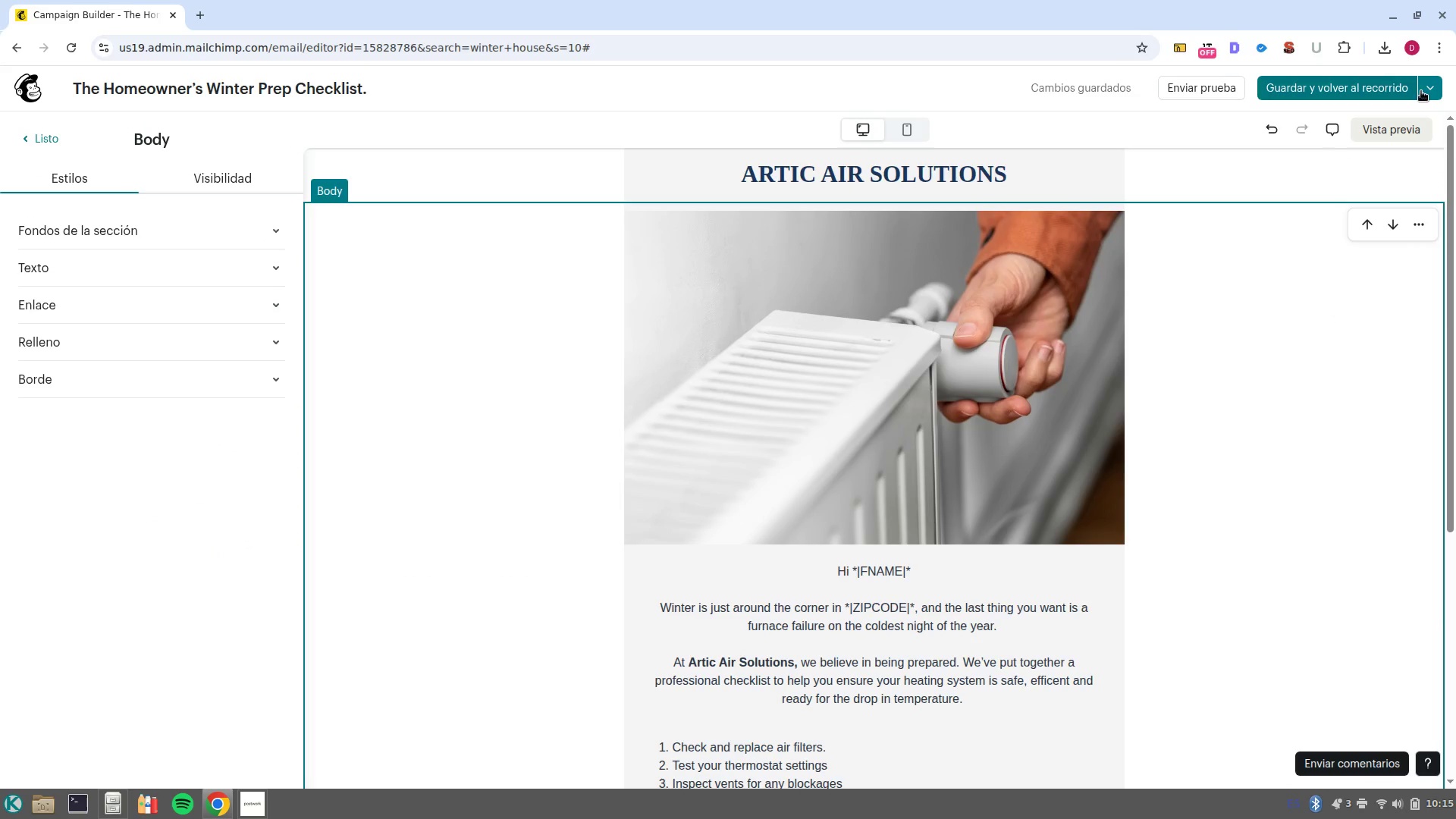 
left_click([1429, 93])
 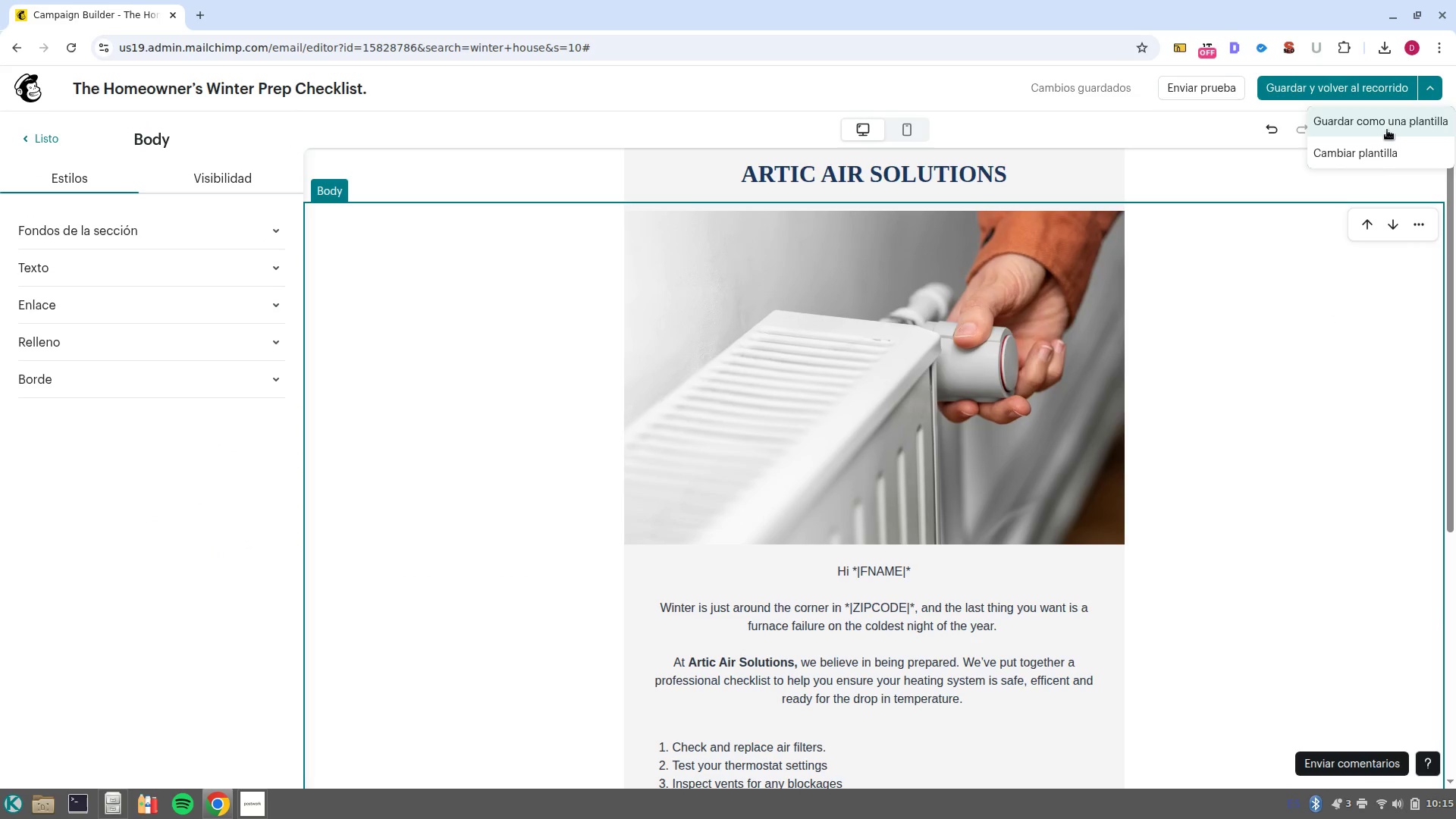 
left_click([1387, 130])
 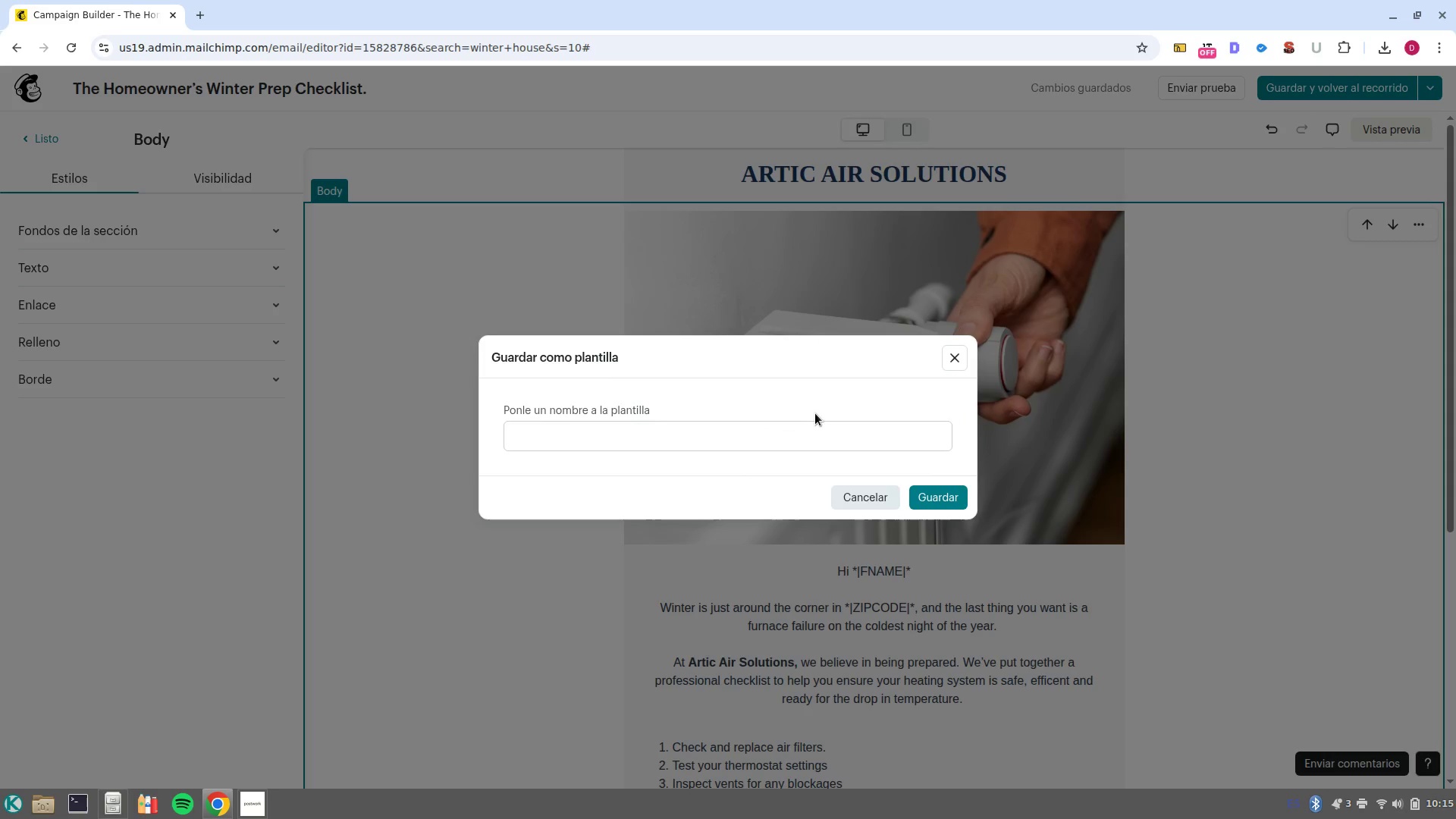 
left_click([818, 424])
 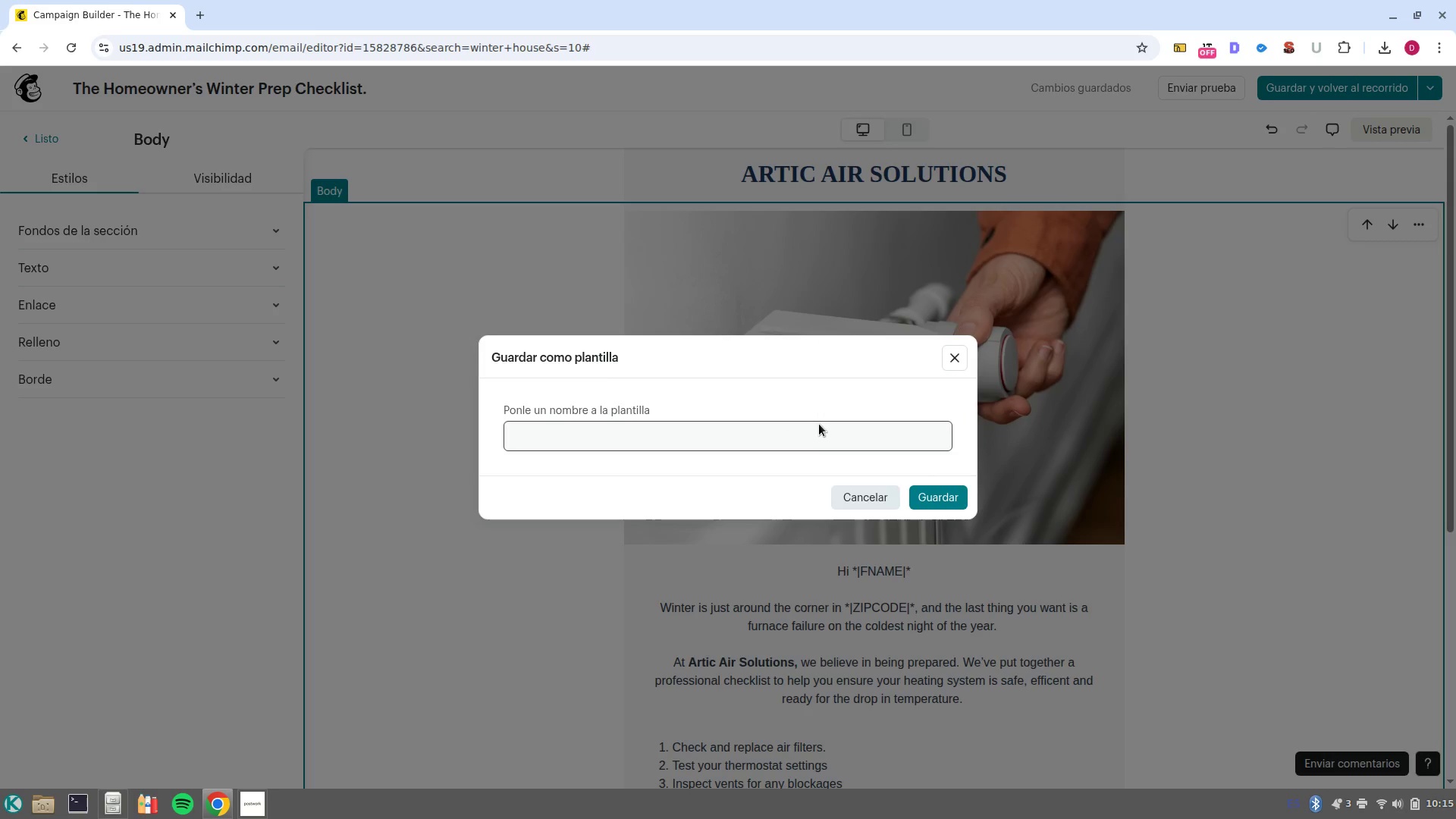 
key(Shift+ShiftLeft)
 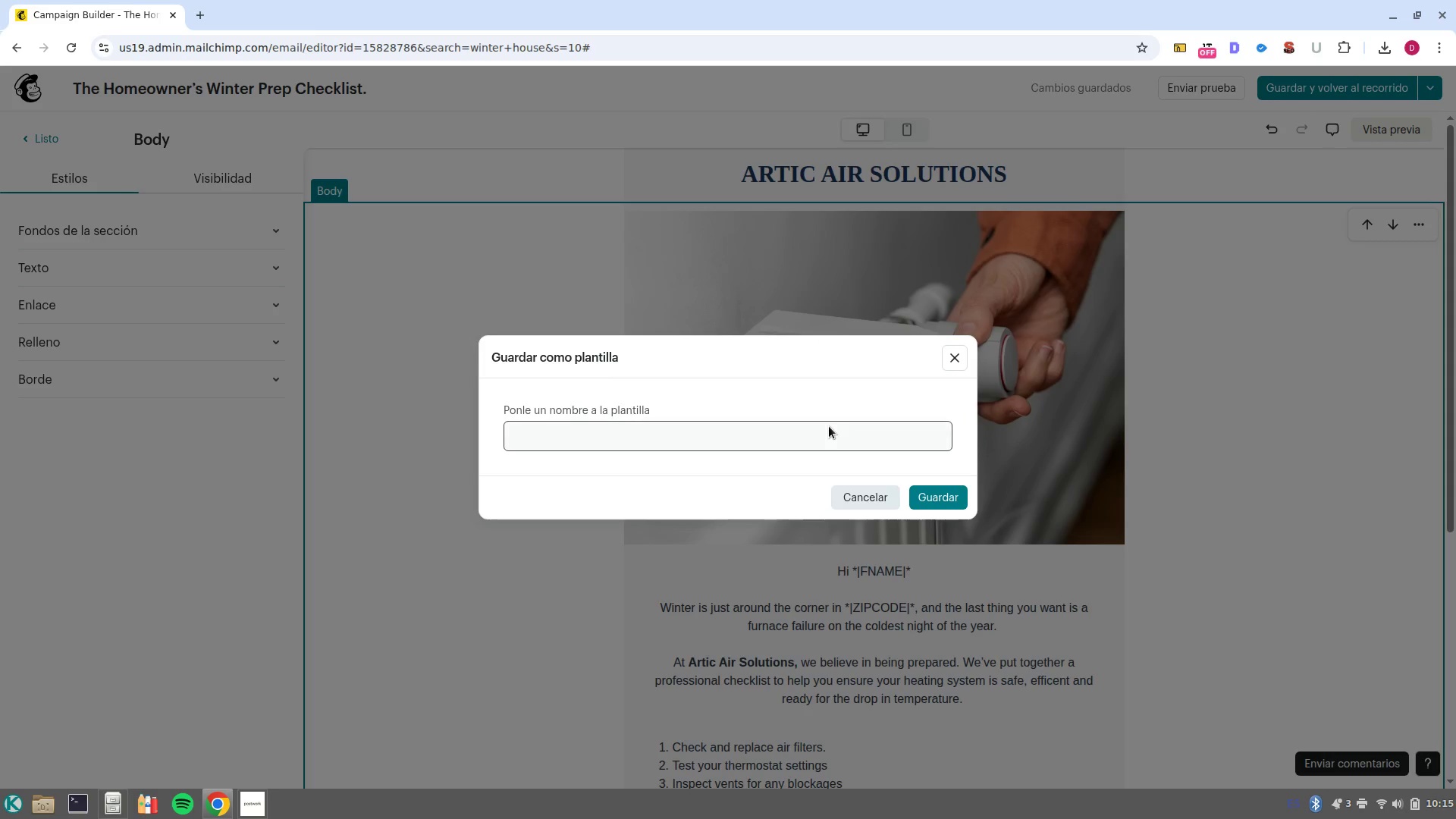 
left_click([833, 442])
 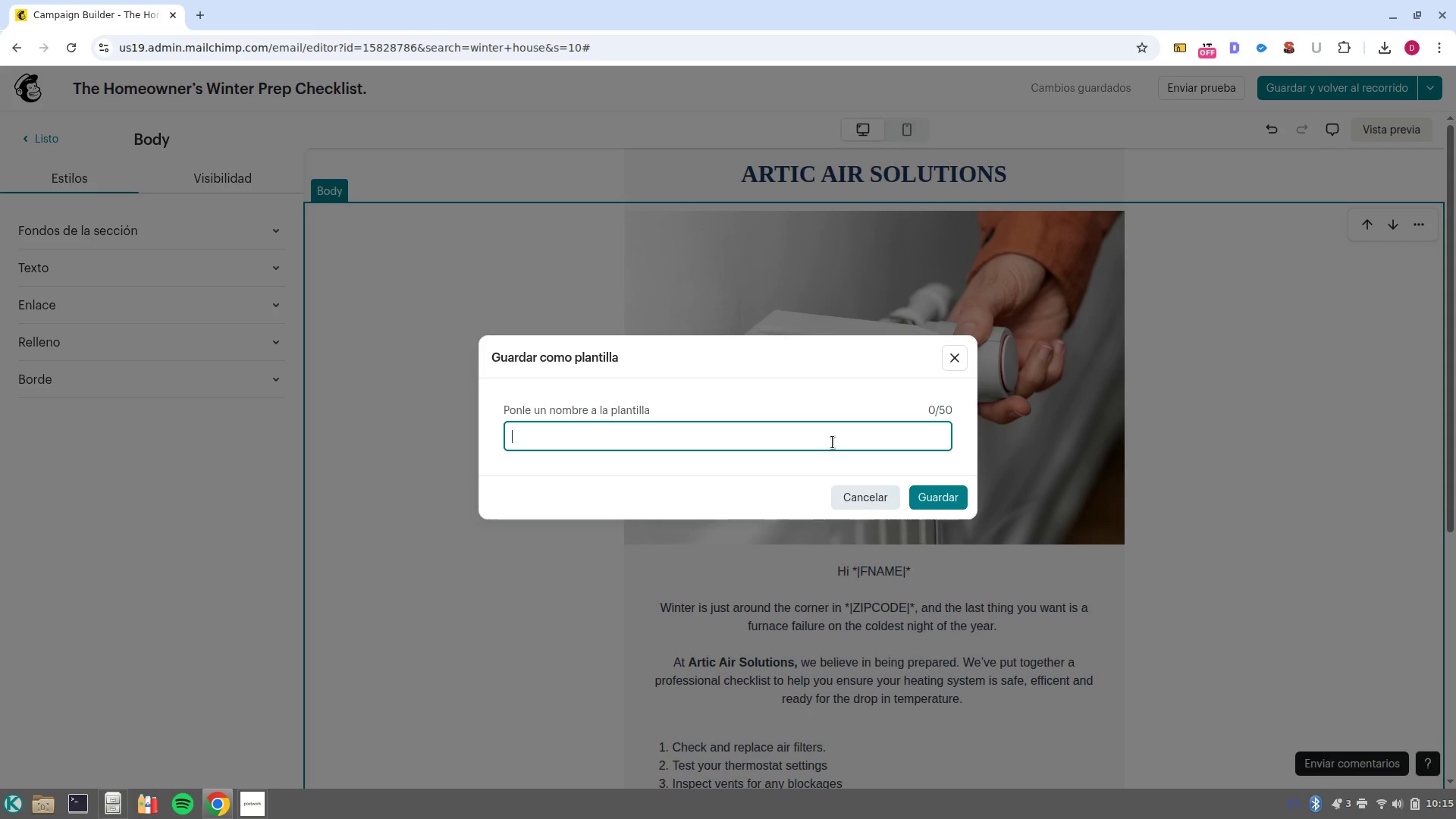 
type(Air a)
key(Backspace)
type(Artic solutions)
 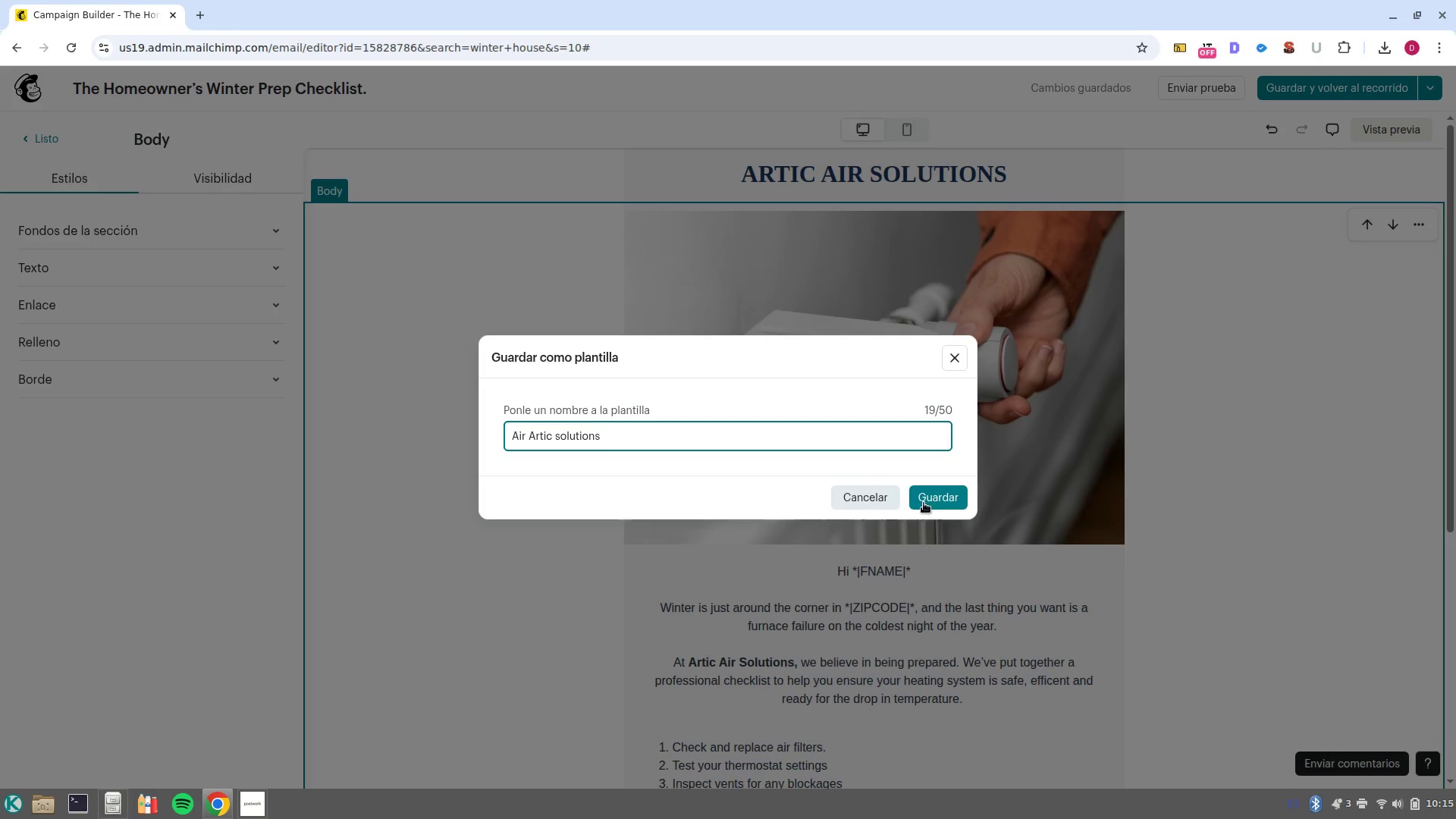 
left_click([941, 493])
 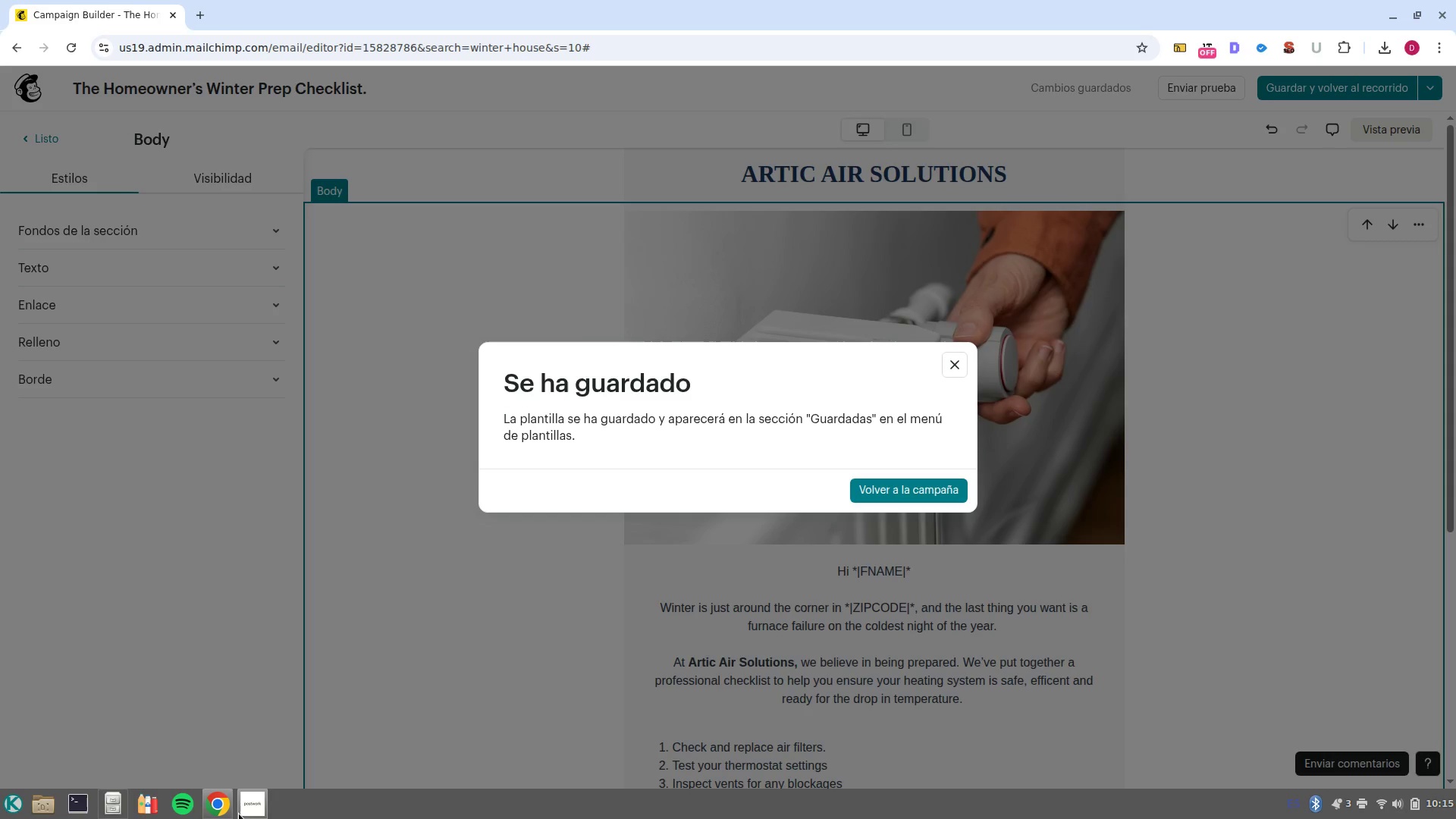 
left_click([246, 761])